 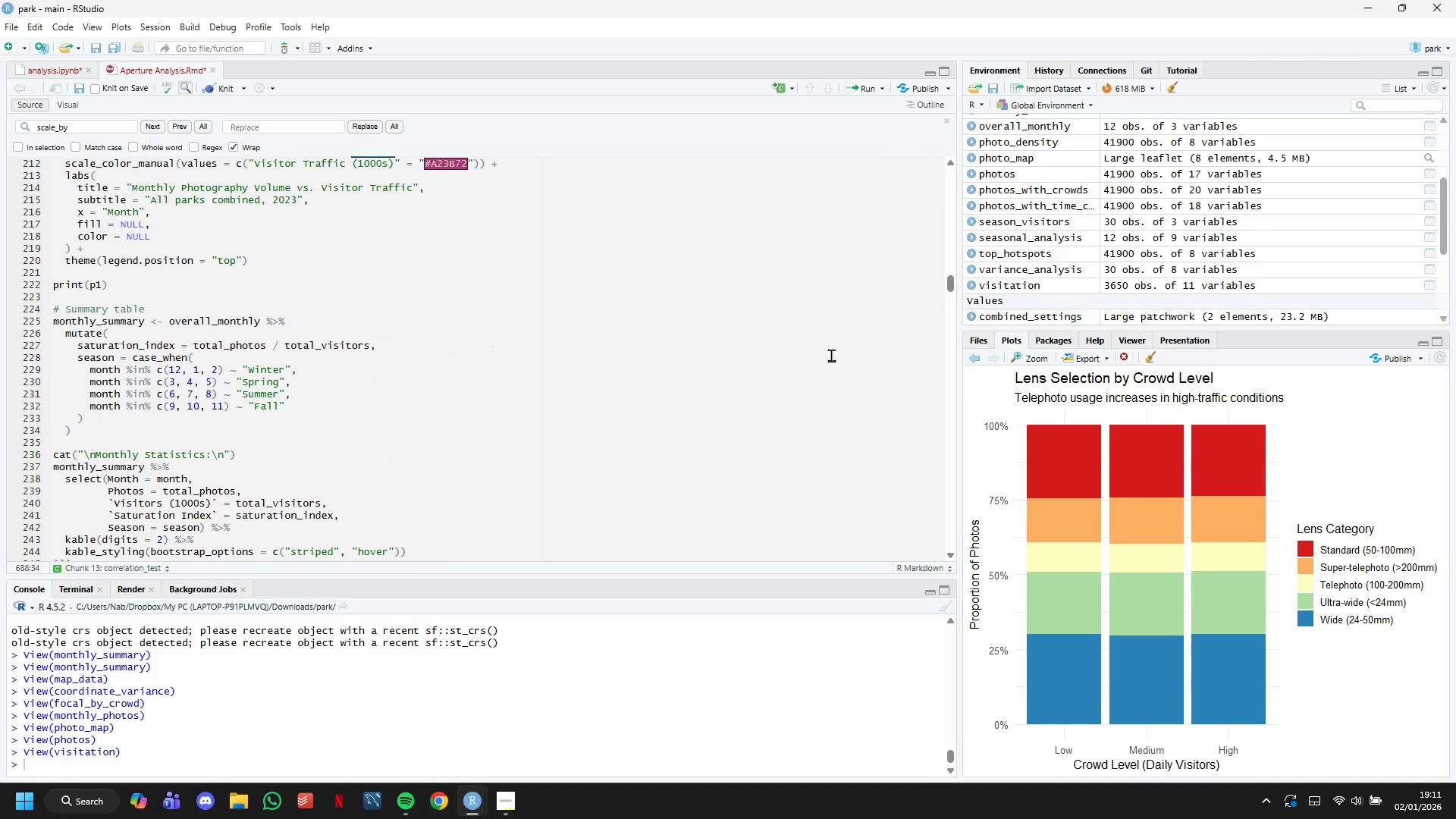 
left_click_drag(start_coordinate=[953, 286], to_coordinate=[984, 547])
 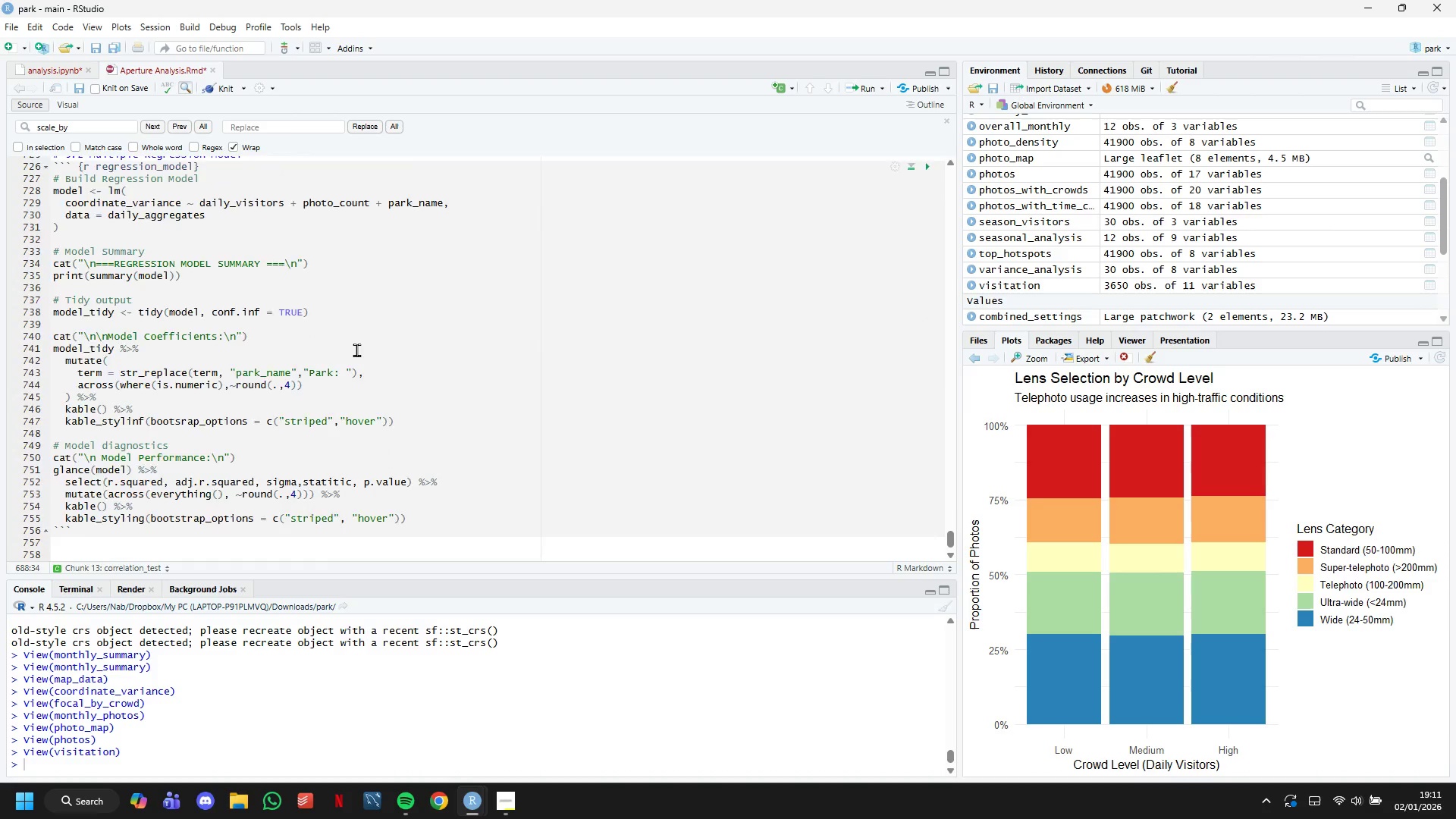 
scroll: coordinate [442, 438], scroll_direction: up, amount: 11.0
 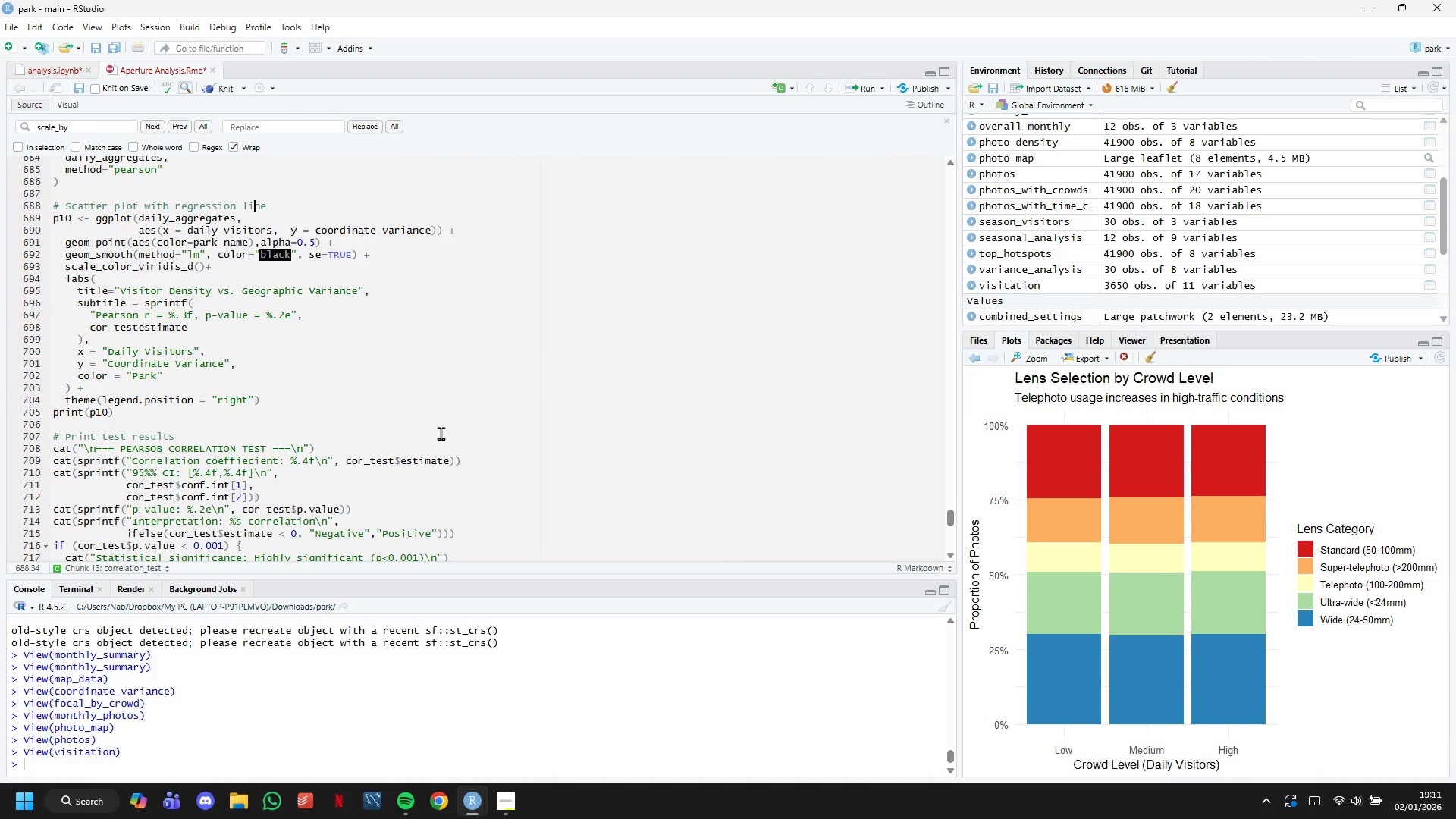 
scroll: coordinate [439, 431], scroll_direction: down, amount: 5.0
 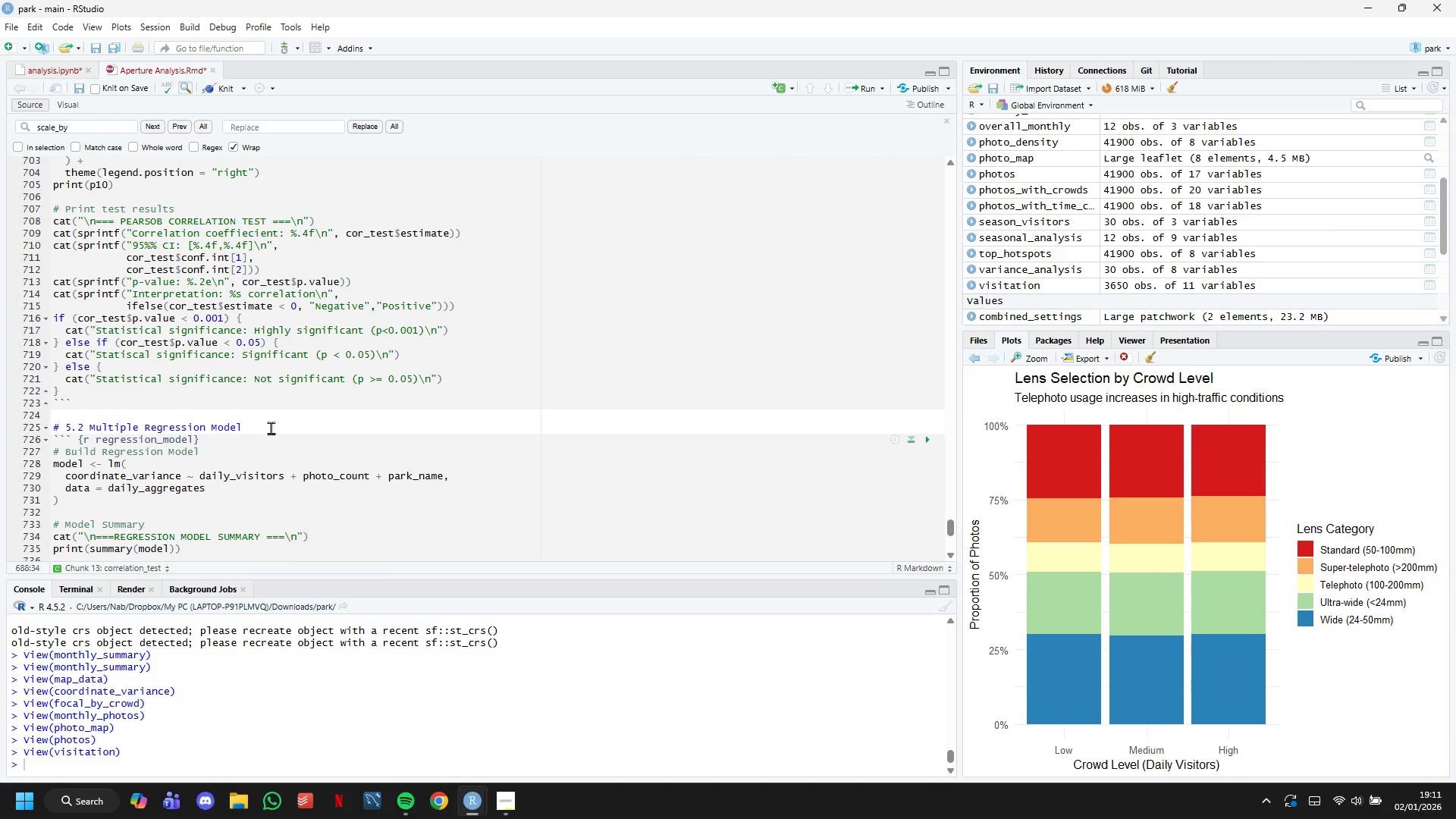 
left_click_drag(start_coordinate=[271, 428], to_coordinate=[39, 425])
 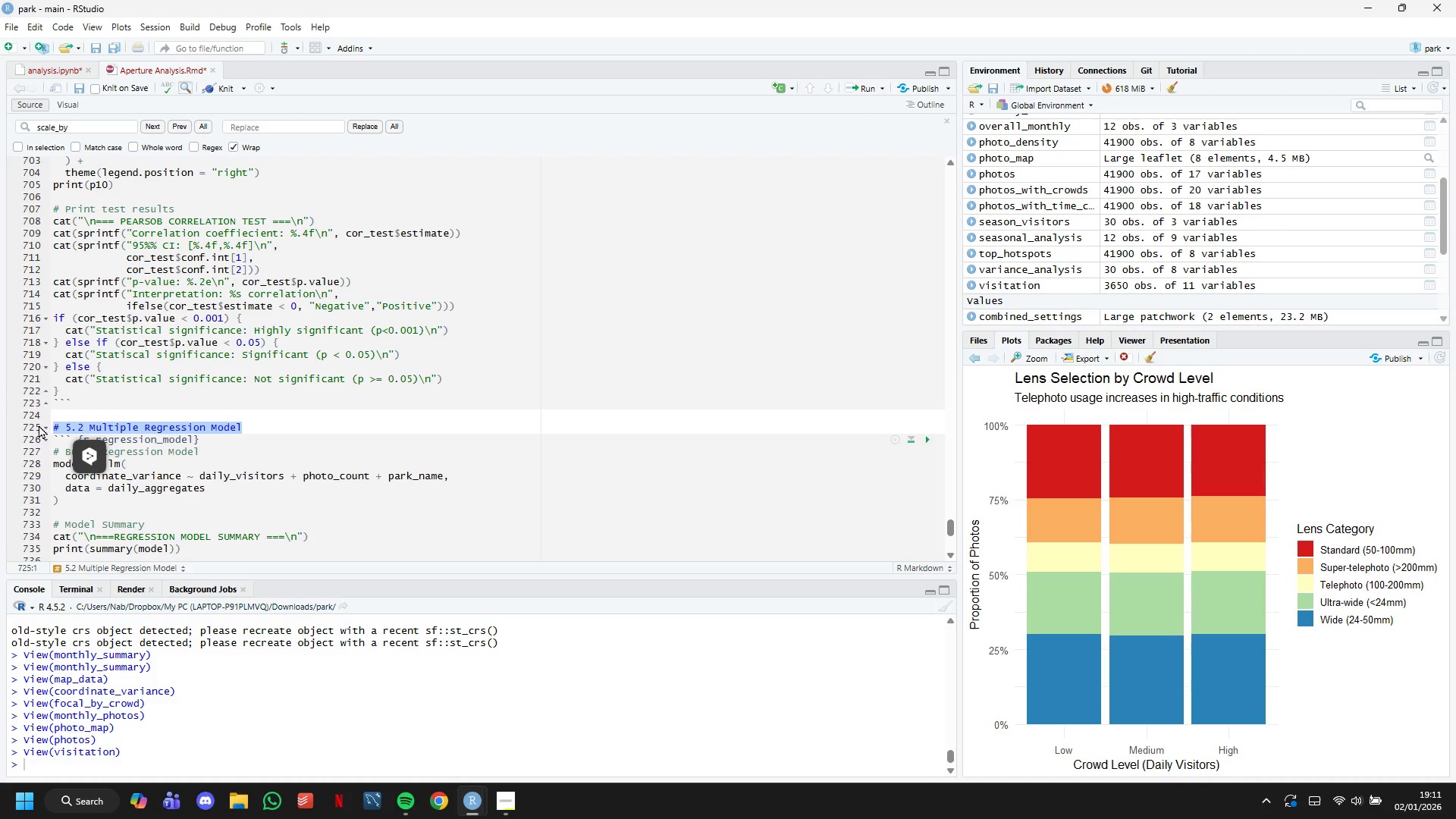 
key(Control+C)
 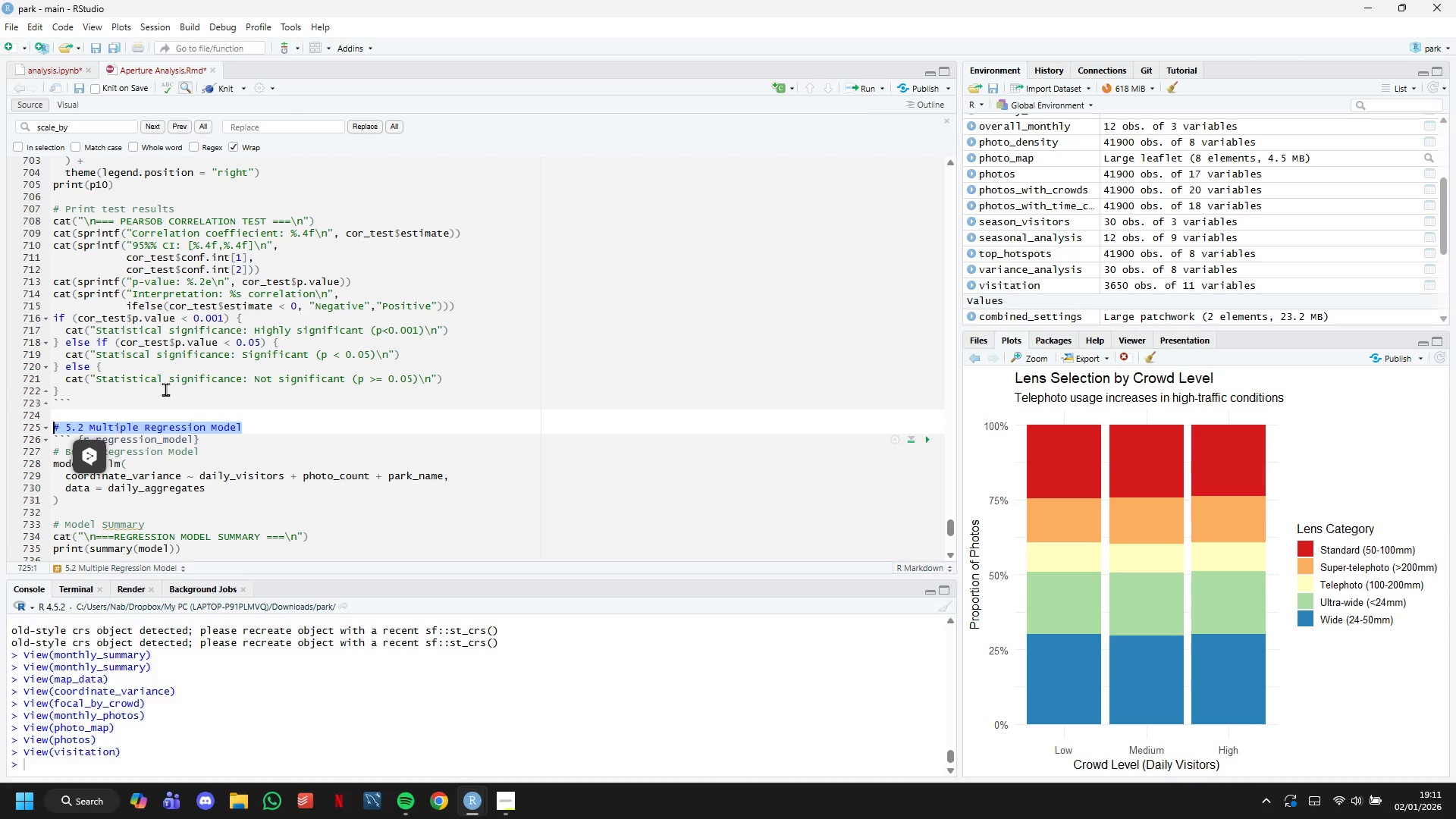 
scroll: coordinate [175, 387], scroll_direction: up, amount: 7.0
 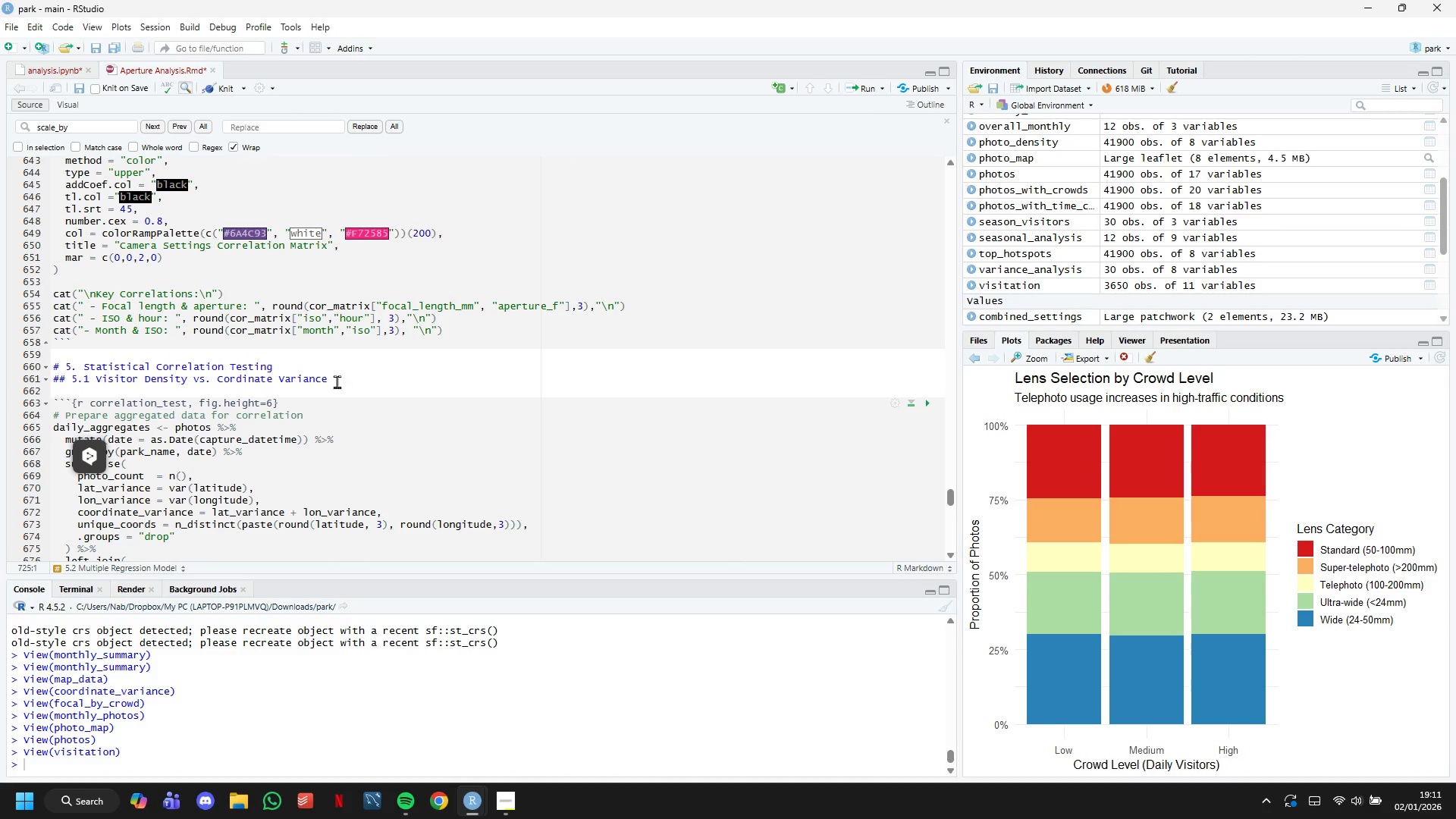 
left_click_drag(start_coordinate=[337, 378], to_coordinate=[43, 372])
 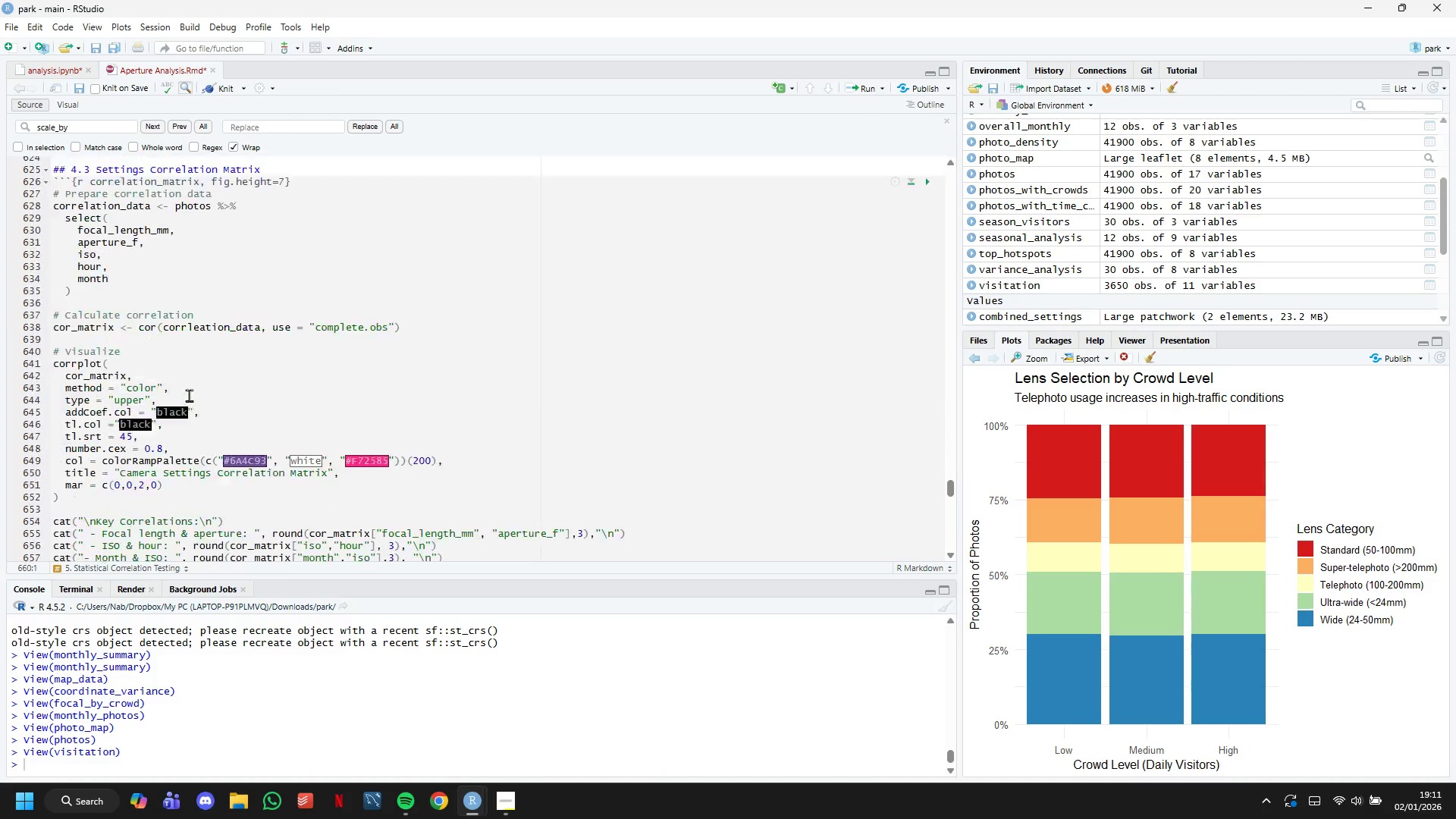 
key(Control+C)
 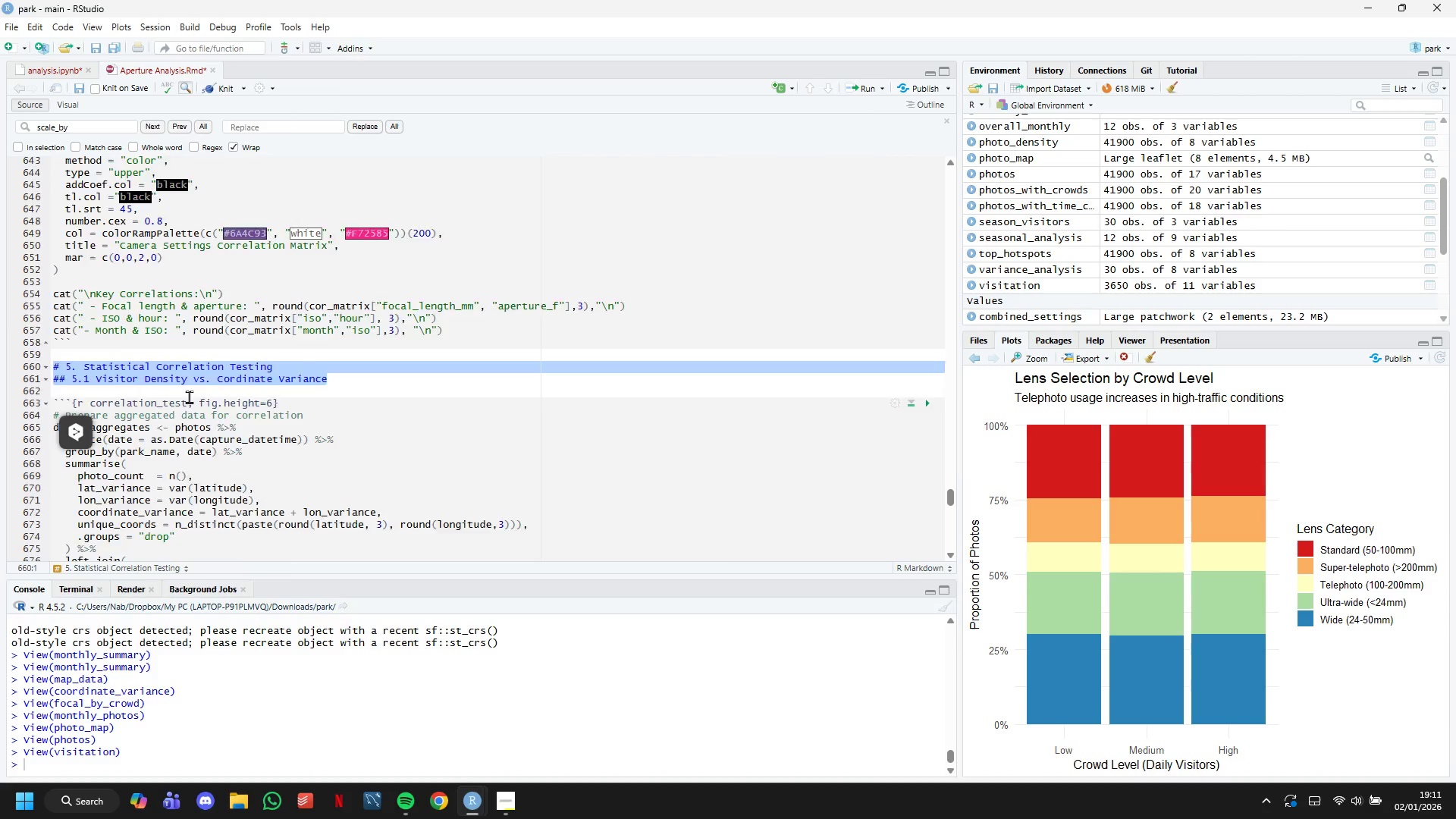 
scroll: coordinate [189, 395], scroll_direction: up, amount: 6.0
 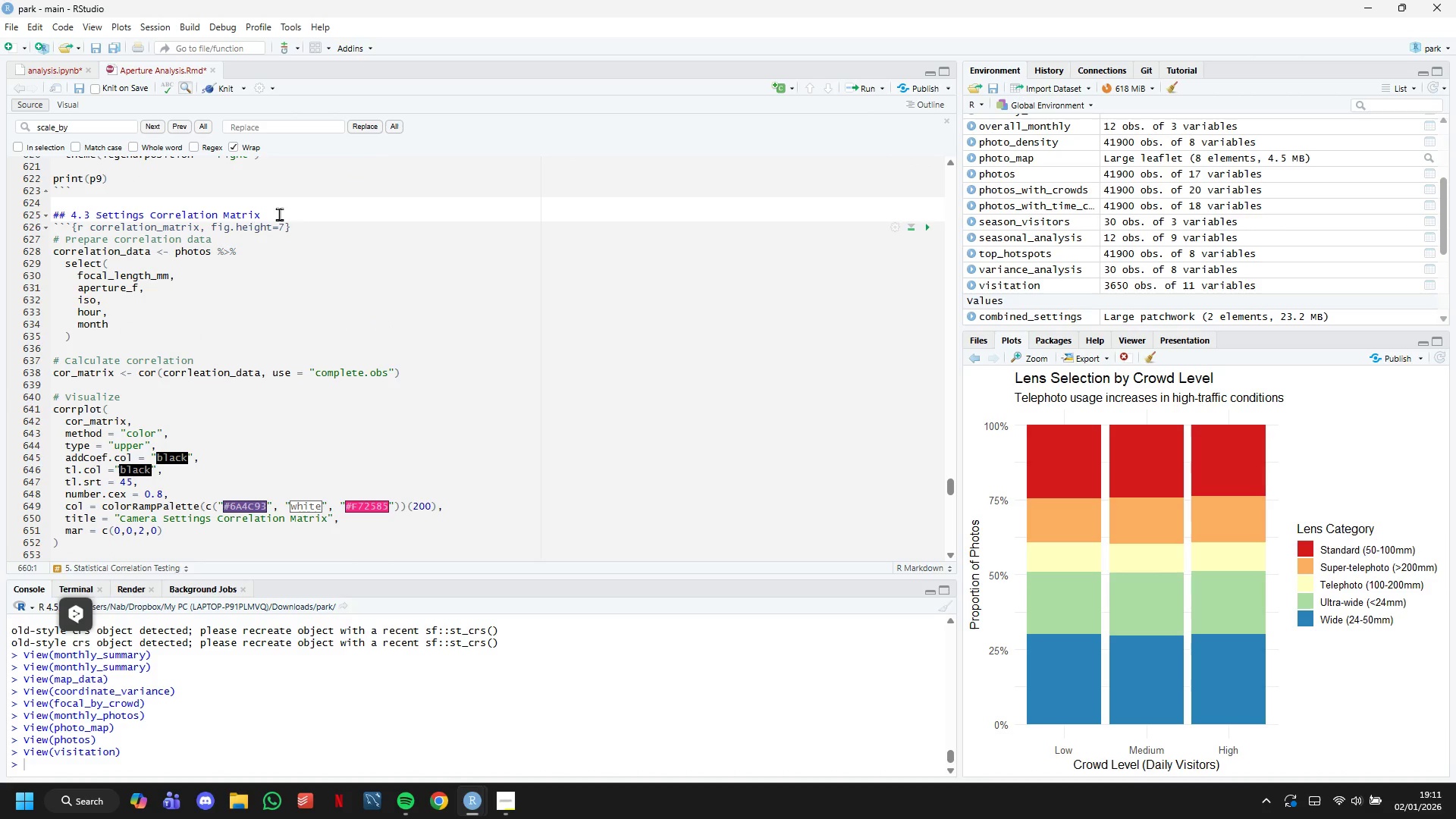 
left_click_drag(start_coordinate=[279, 214], to_coordinate=[41, 210])
 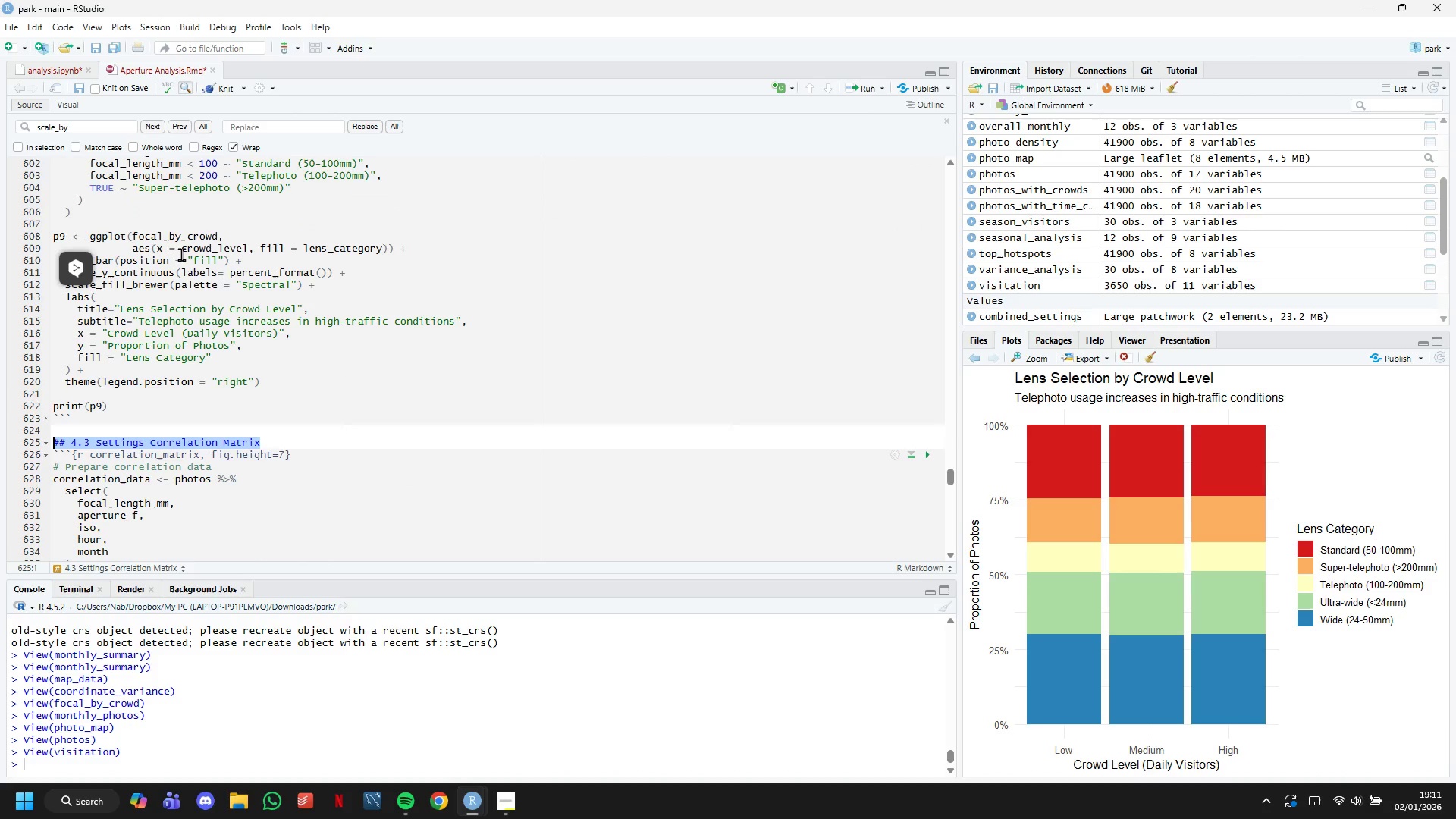 
key(Control+C)
 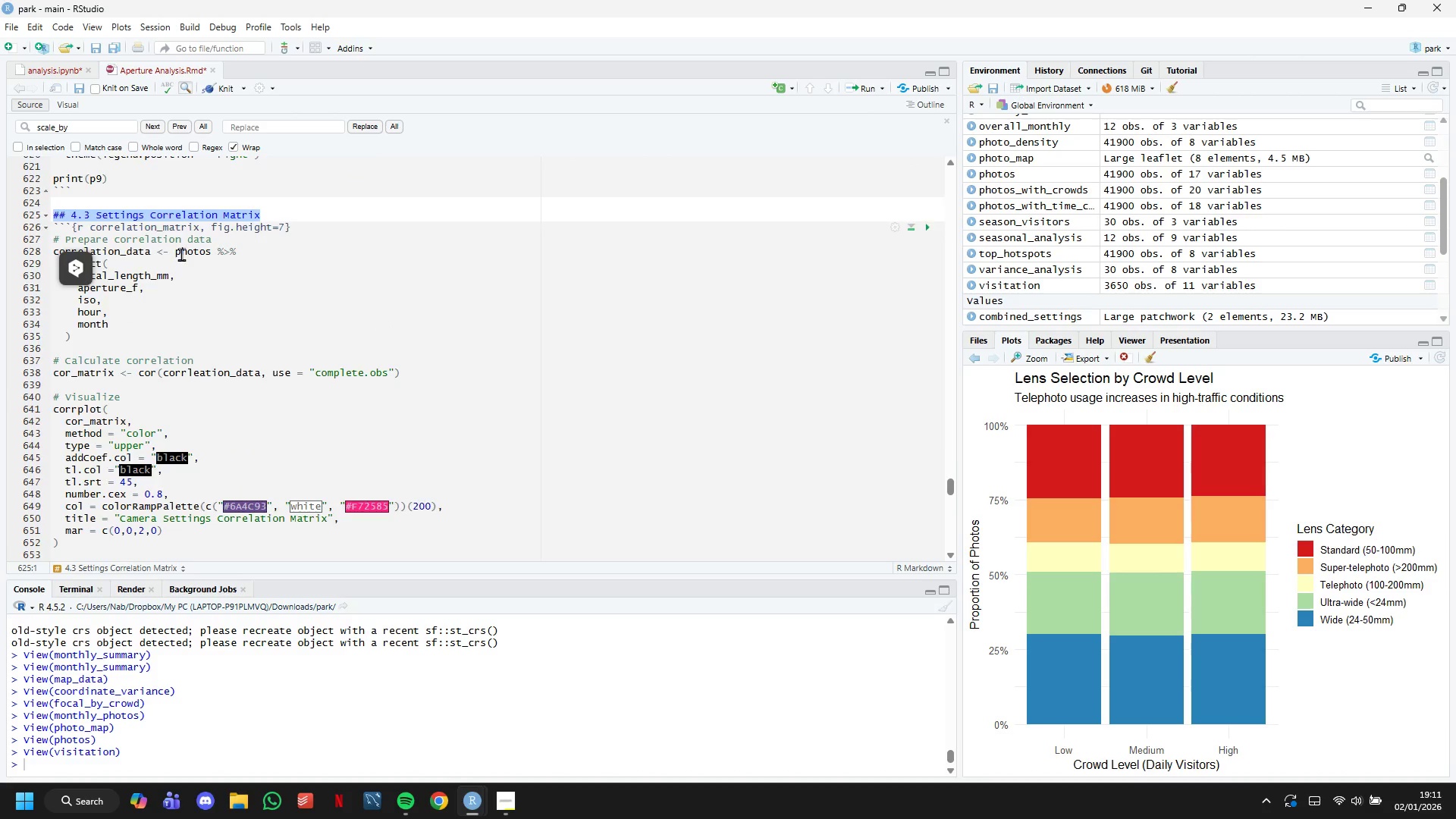 
scroll: coordinate [181, 254], scroll_direction: up, amount: 14.0
 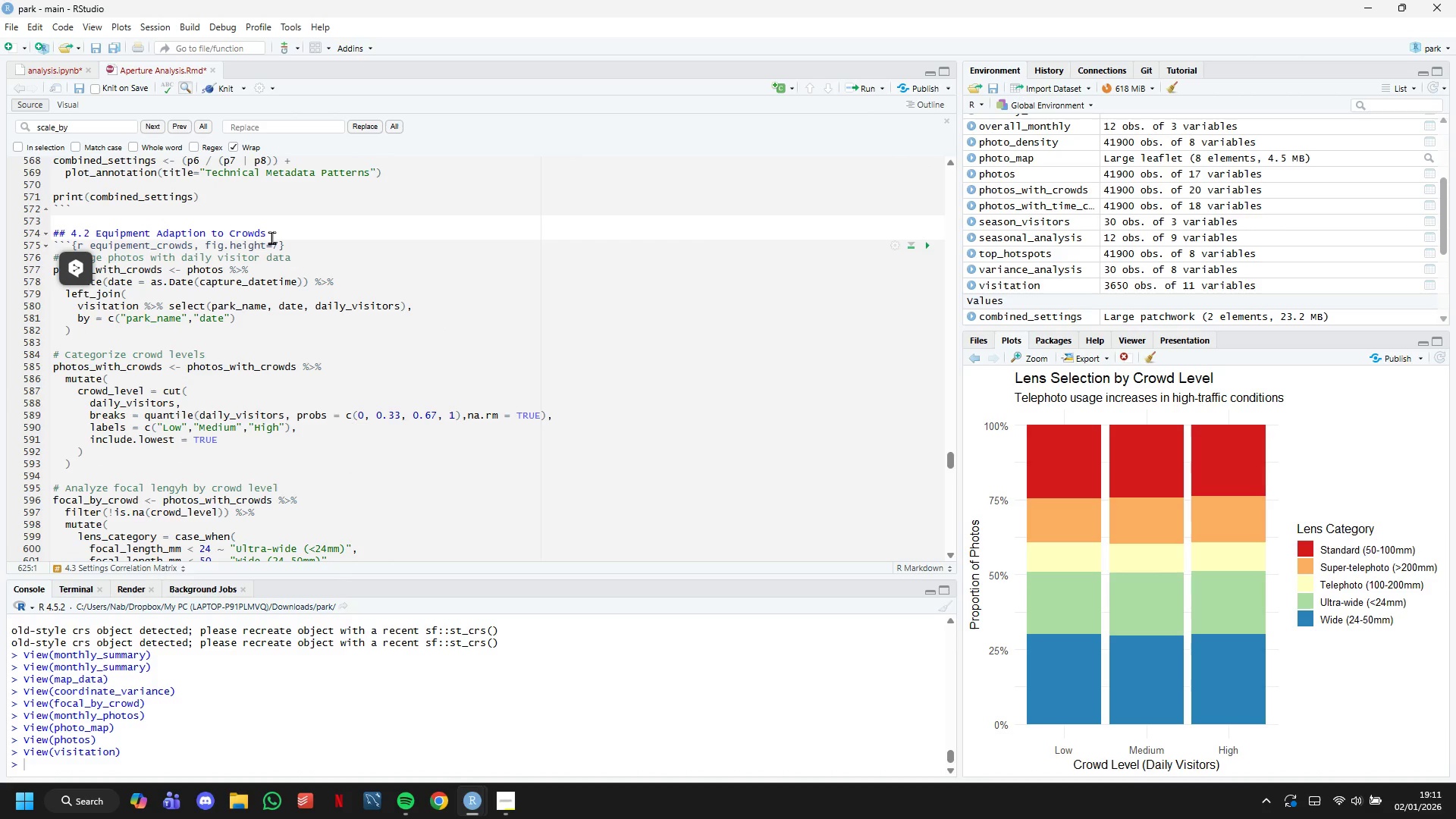 
left_click_drag(start_coordinate=[274, 236], to_coordinate=[17, 228])
 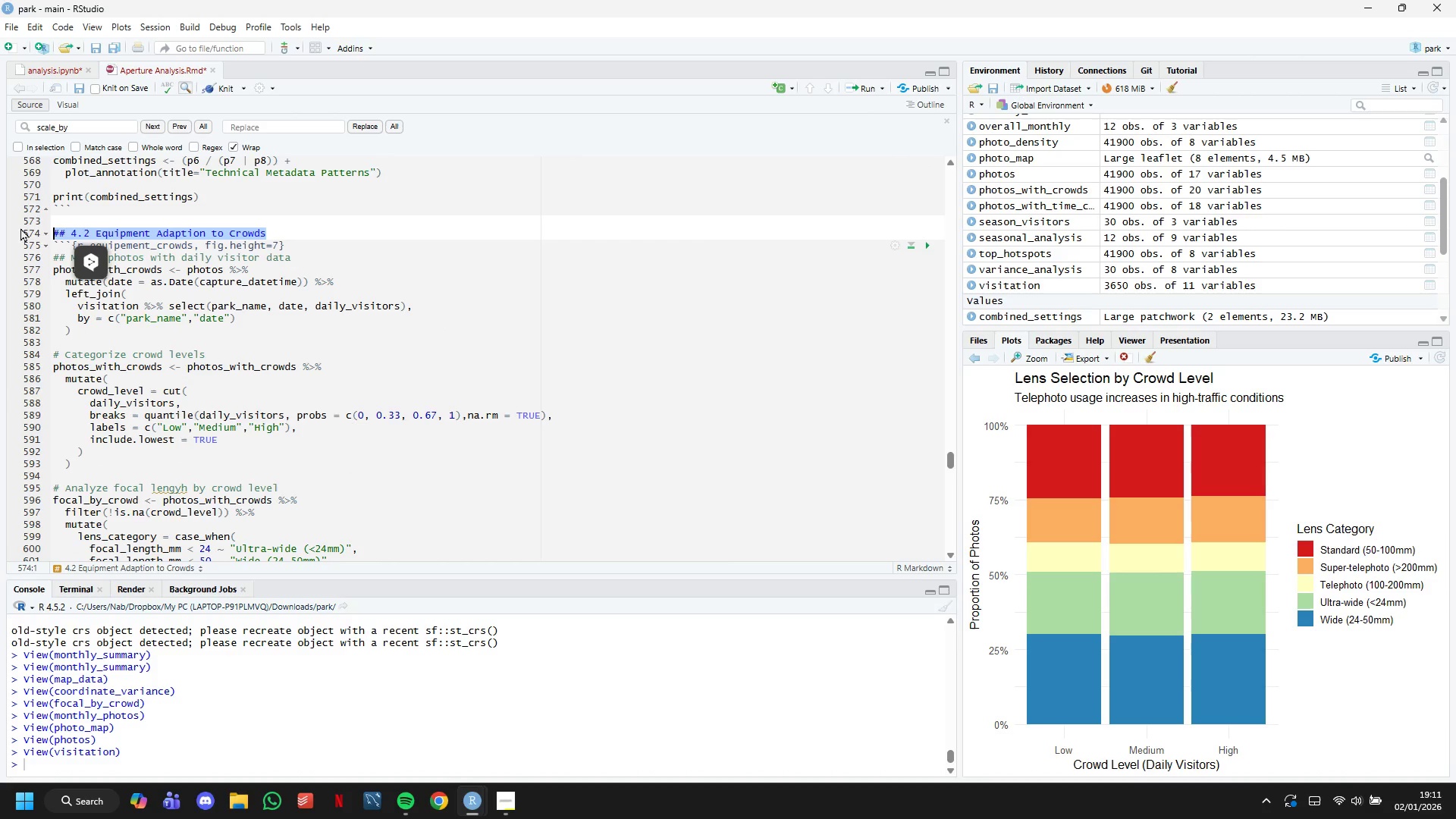 
key(Control+C)
 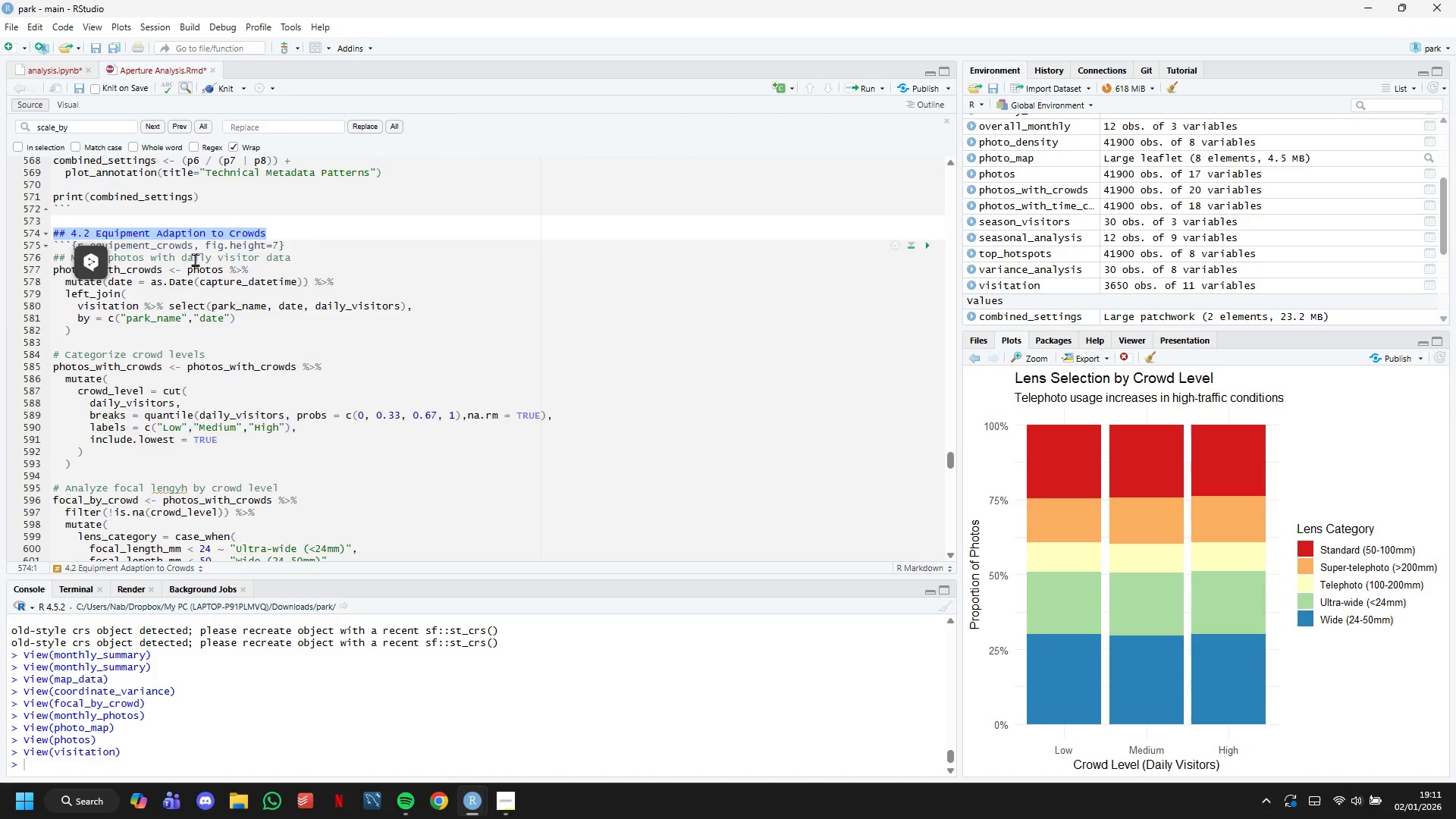 